 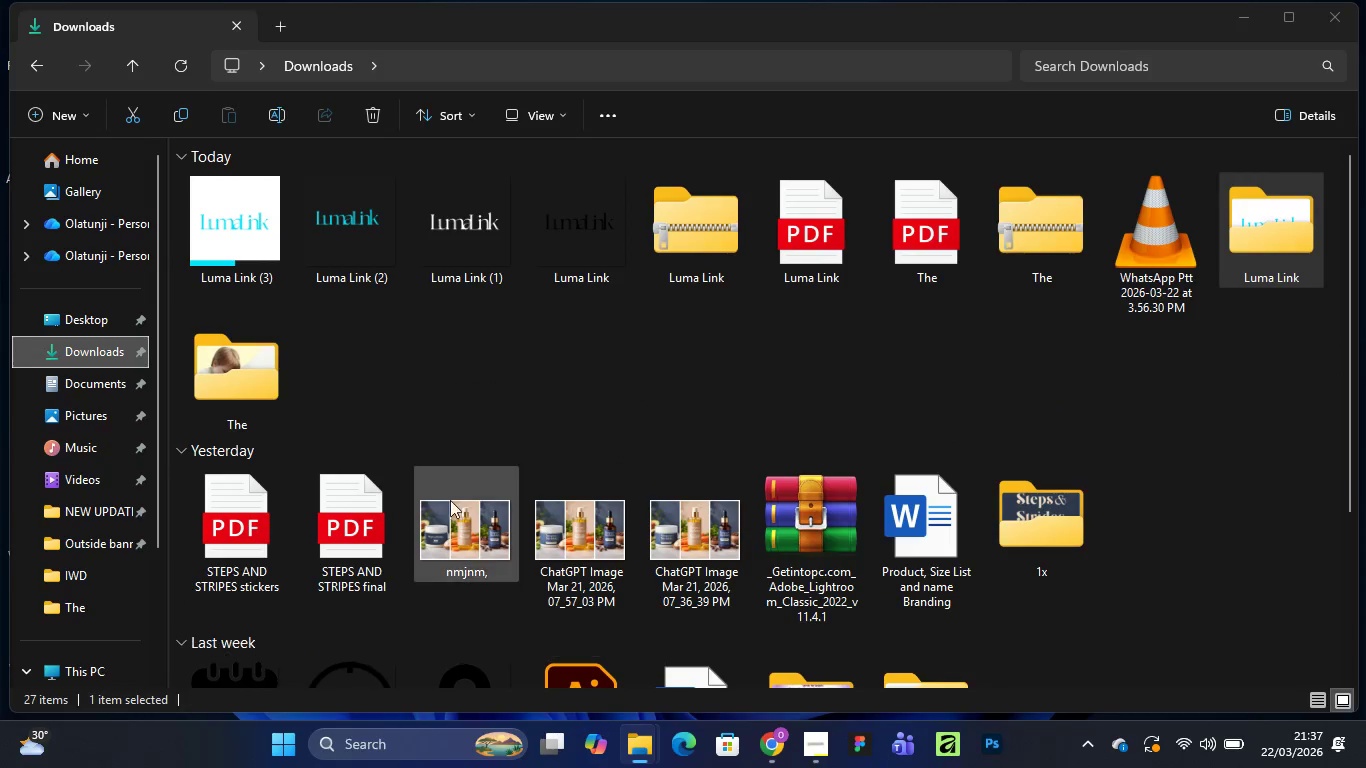 
right_click([381, 235])
 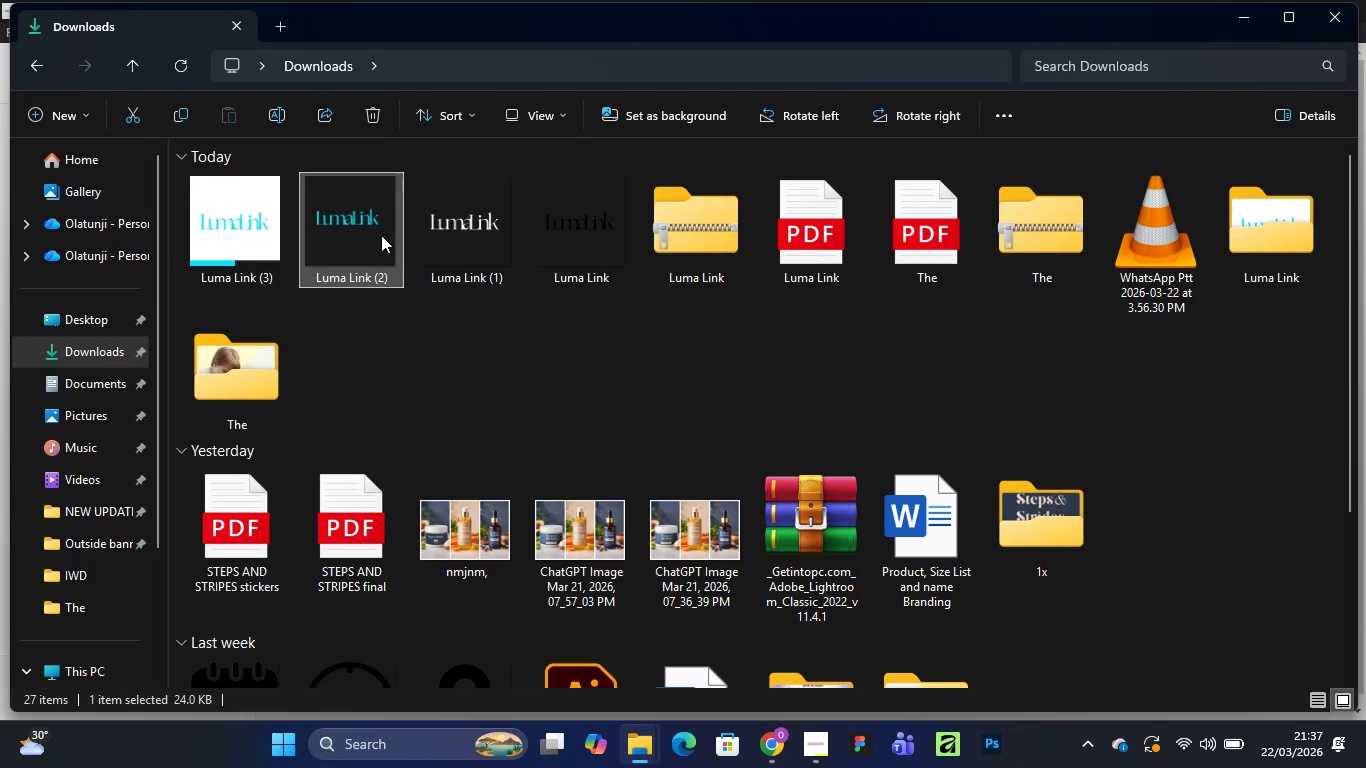 
mouse_move([402, 247])
 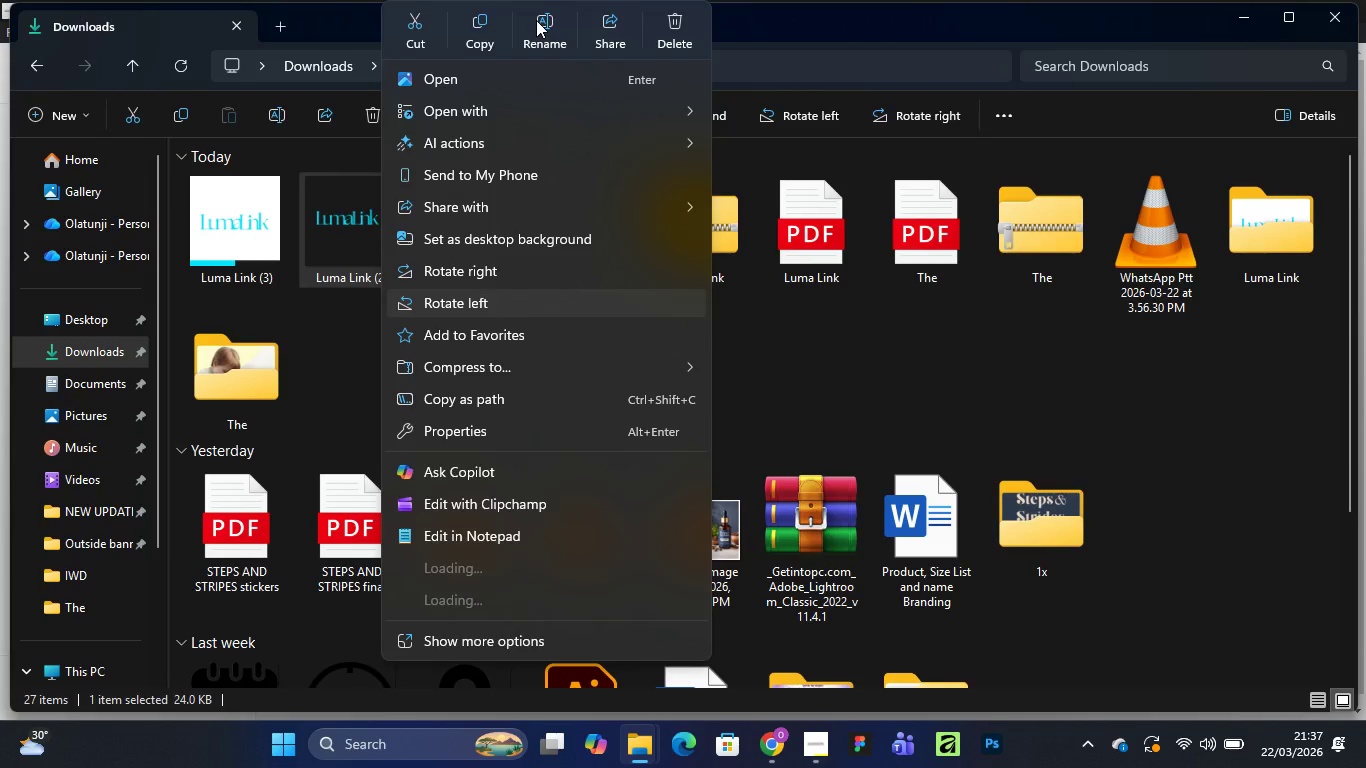 
left_click([536, 20])
 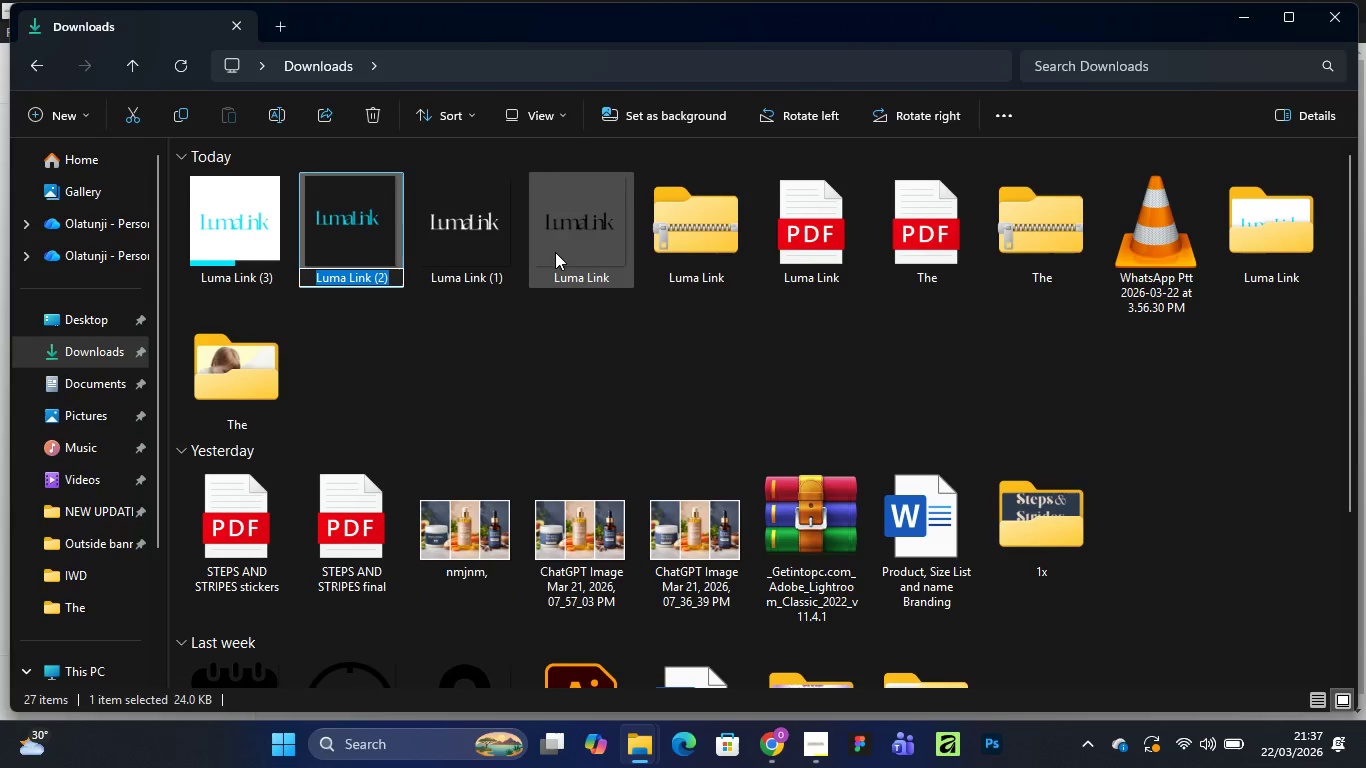 
key(Control+V)
 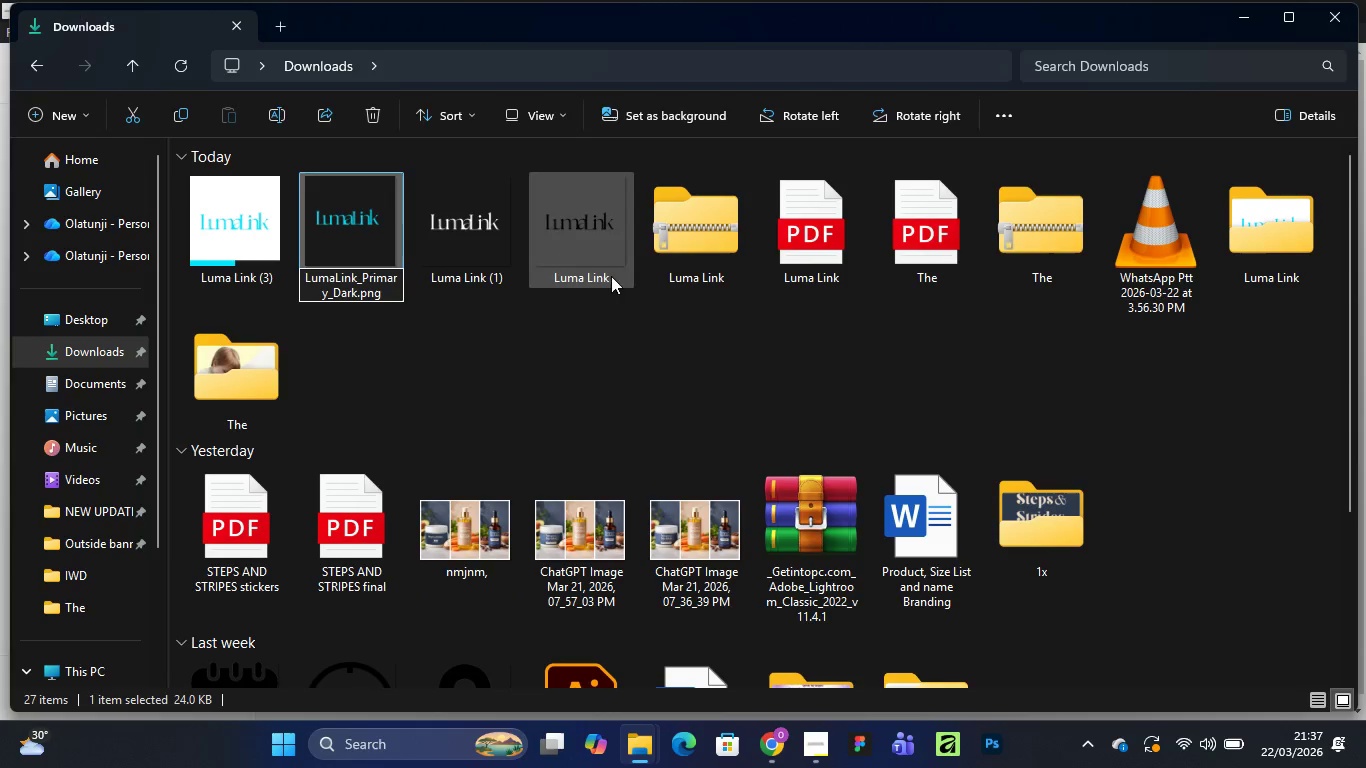 
key(Enter)
 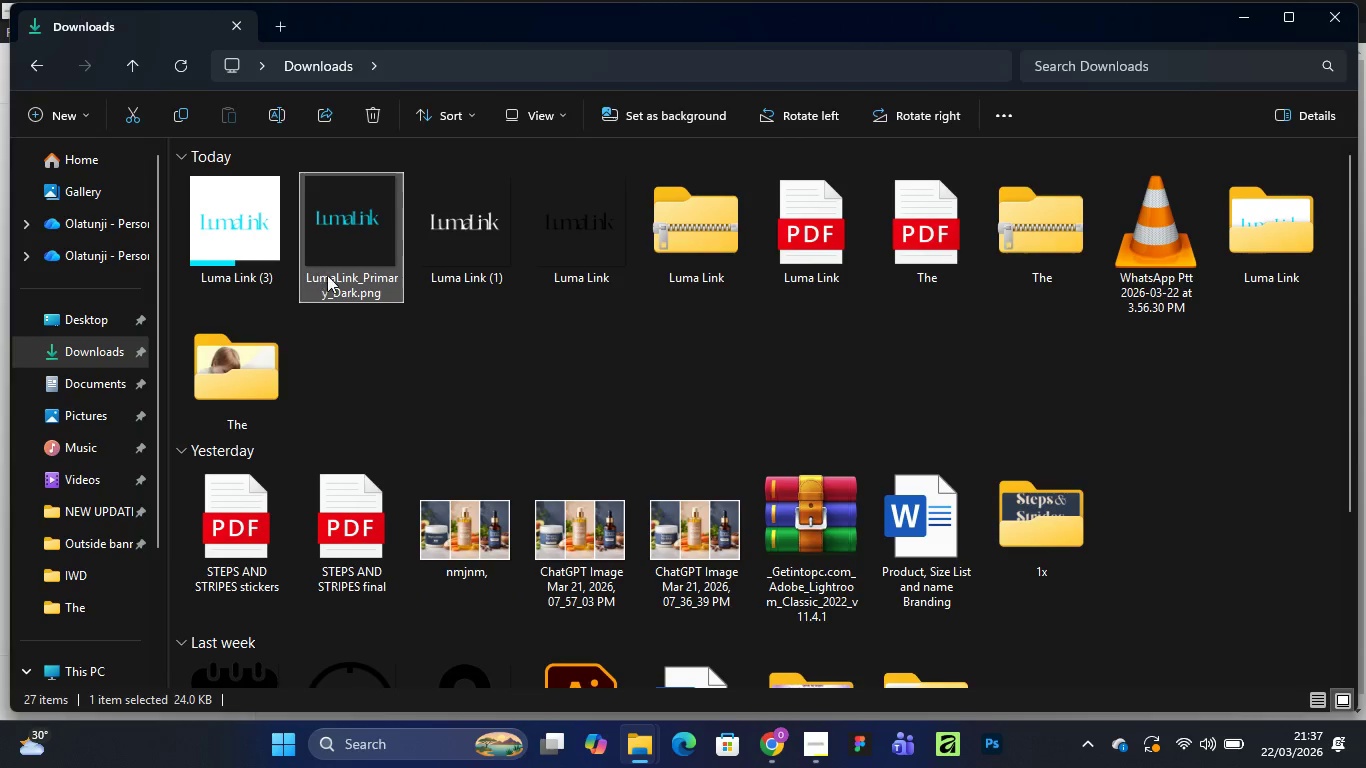 
mouse_move([328, 263])
 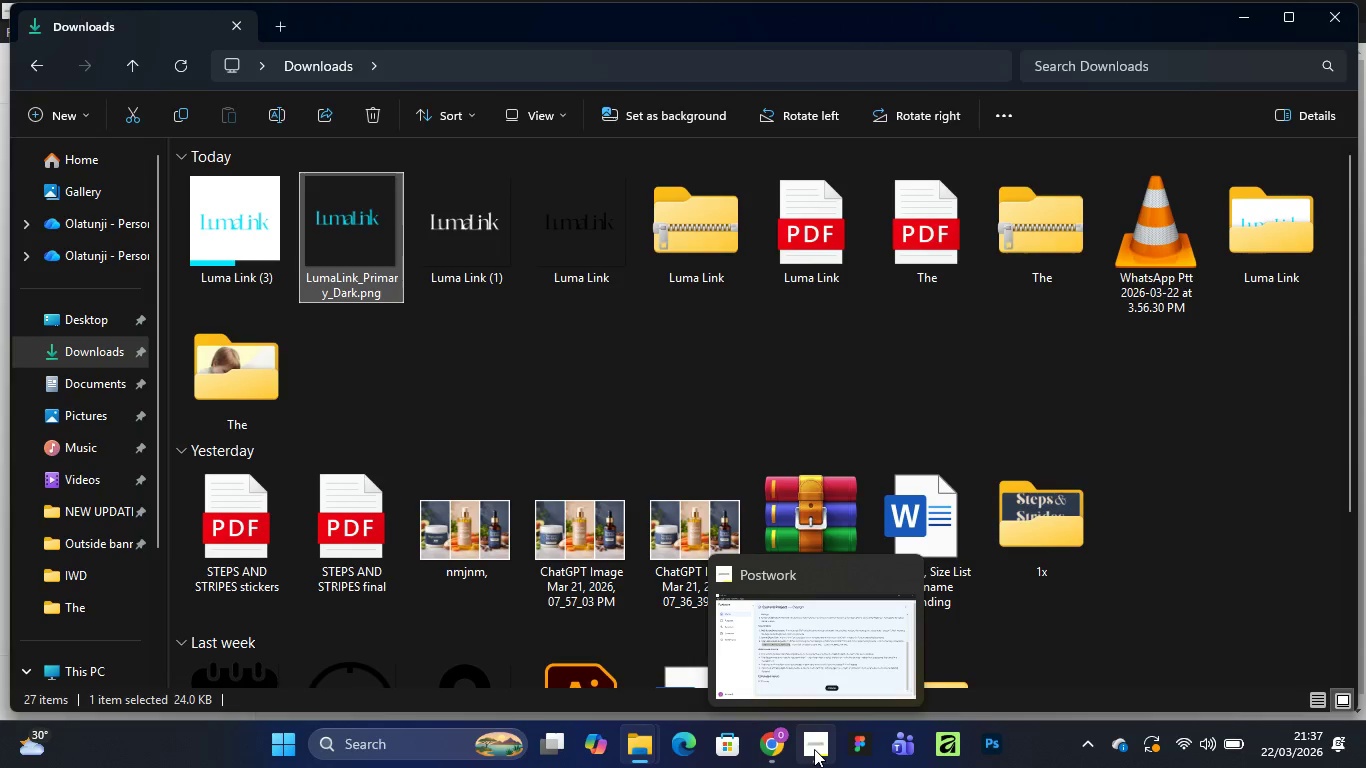 
wait(7.94)
 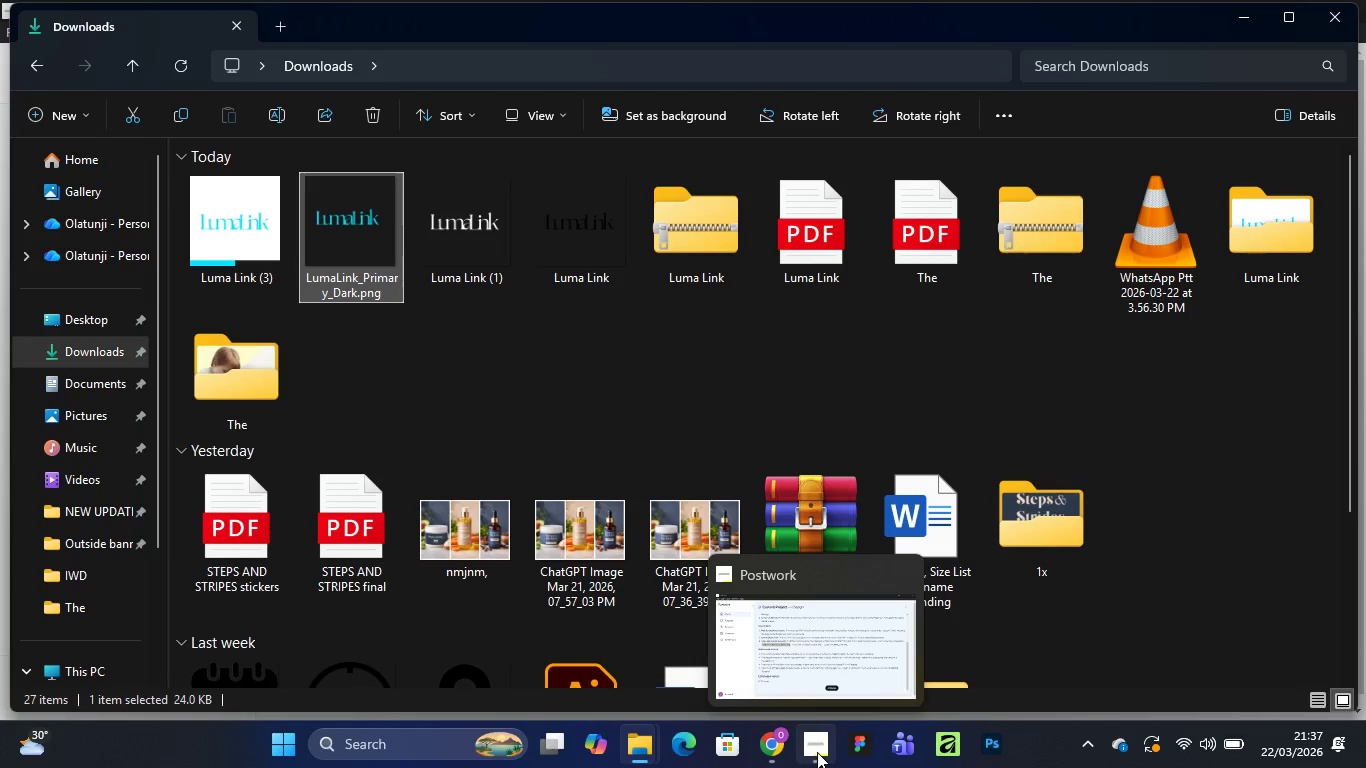 
left_click([807, 643])